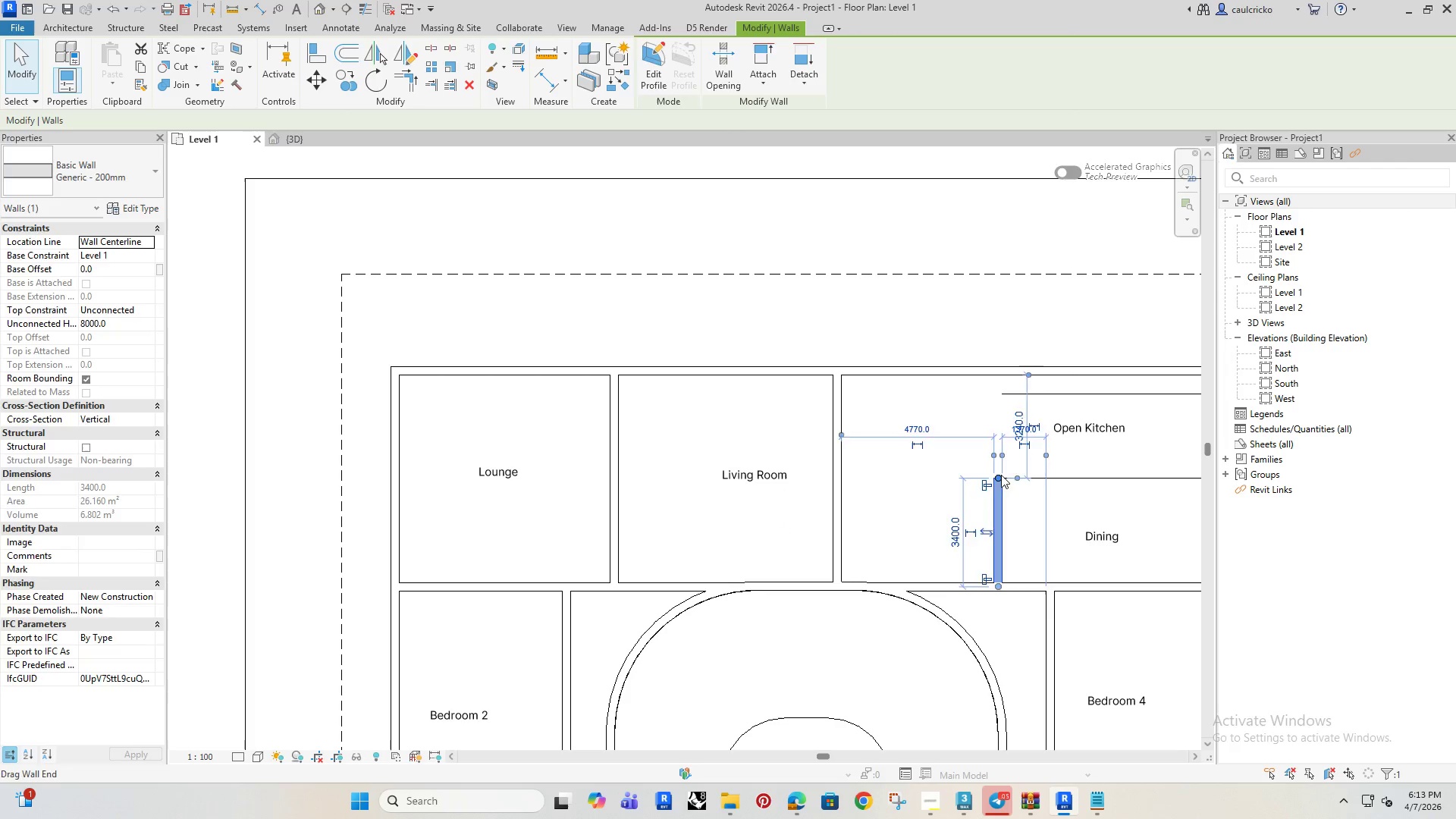 
left_click_drag(start_coordinate=[1001, 475], to_coordinate=[999, 373])
 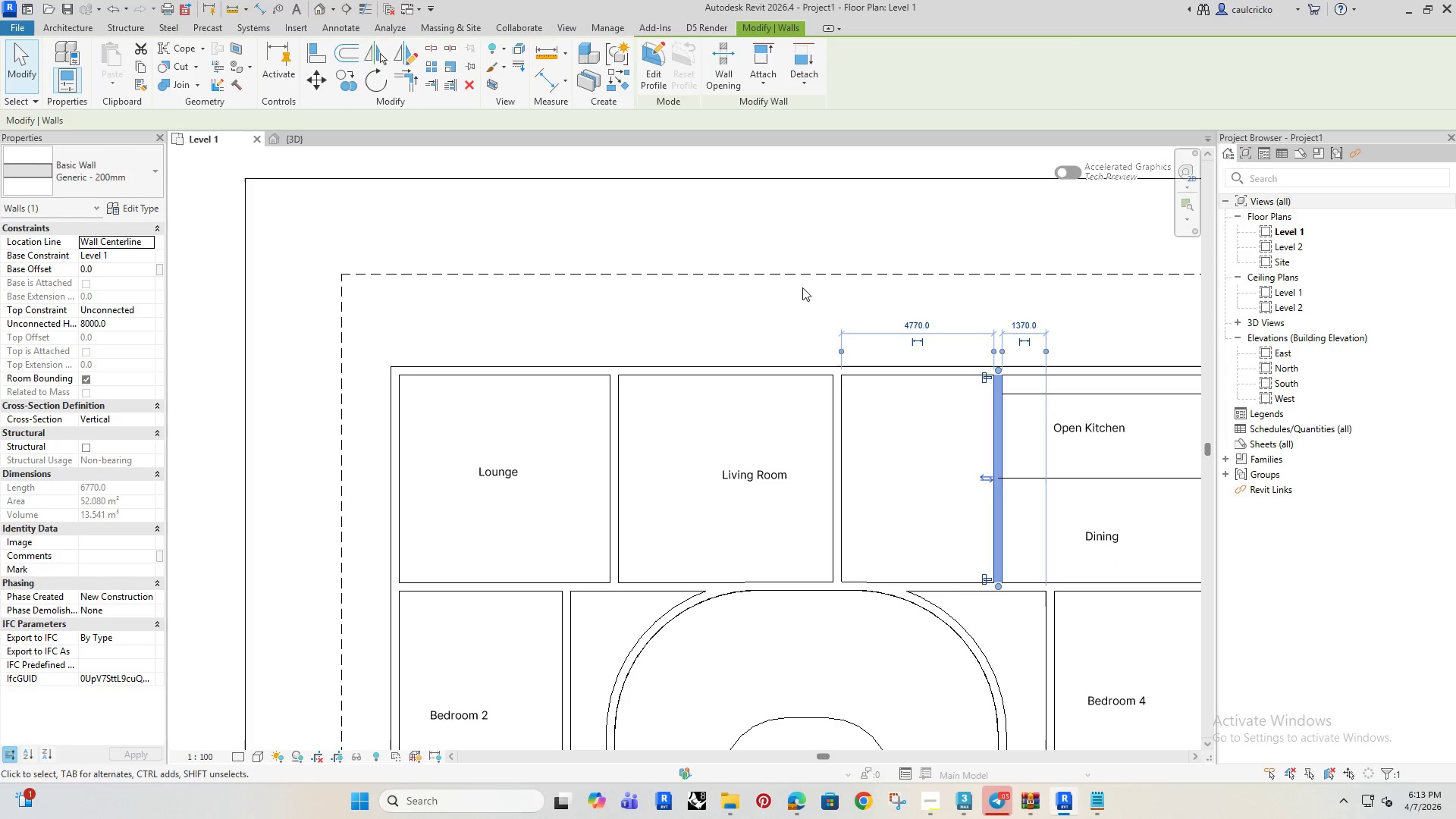 
left_click([794, 304])
 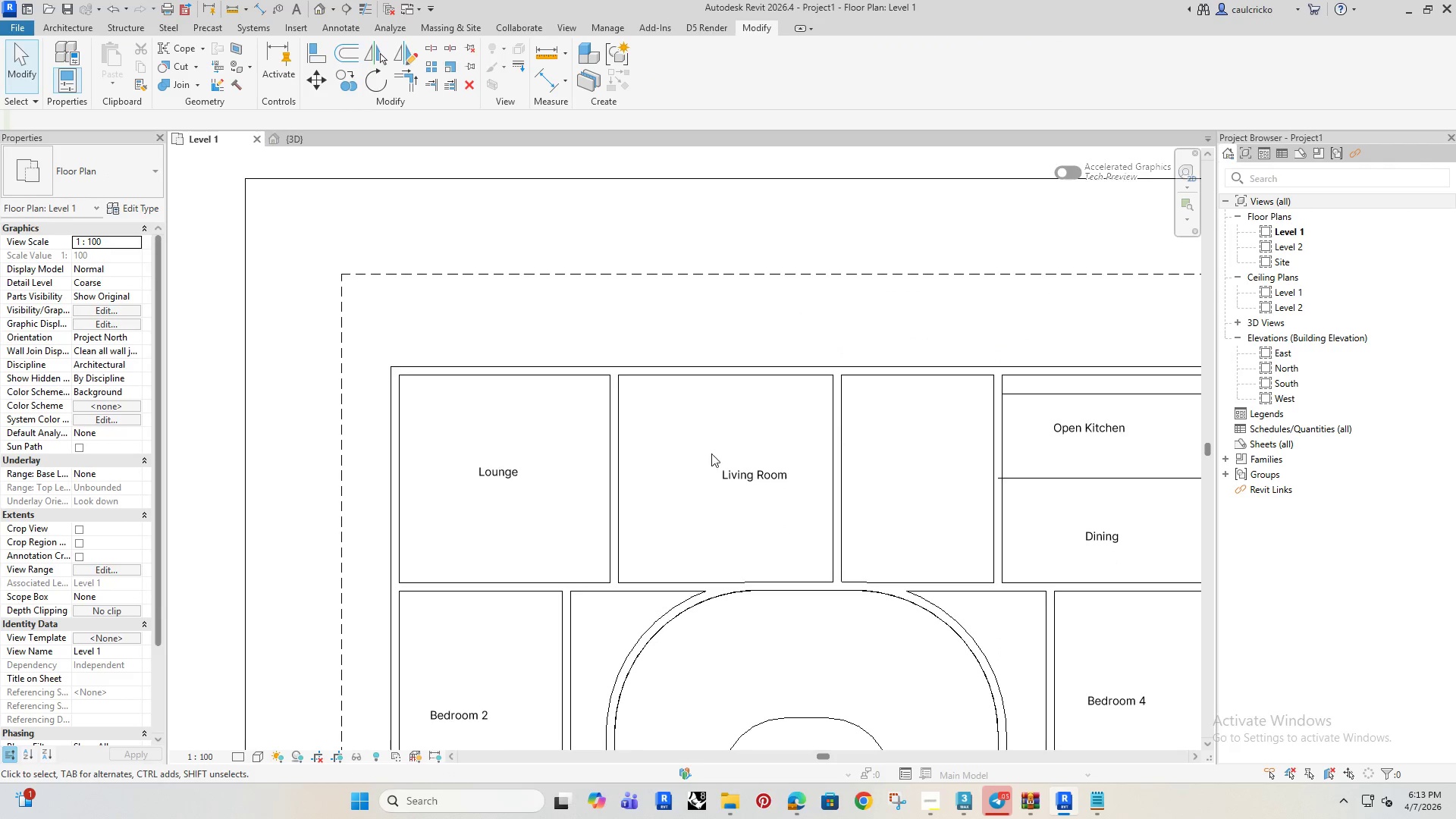 
scroll: coordinate [682, 457], scroll_direction: down, amount: 6.0
 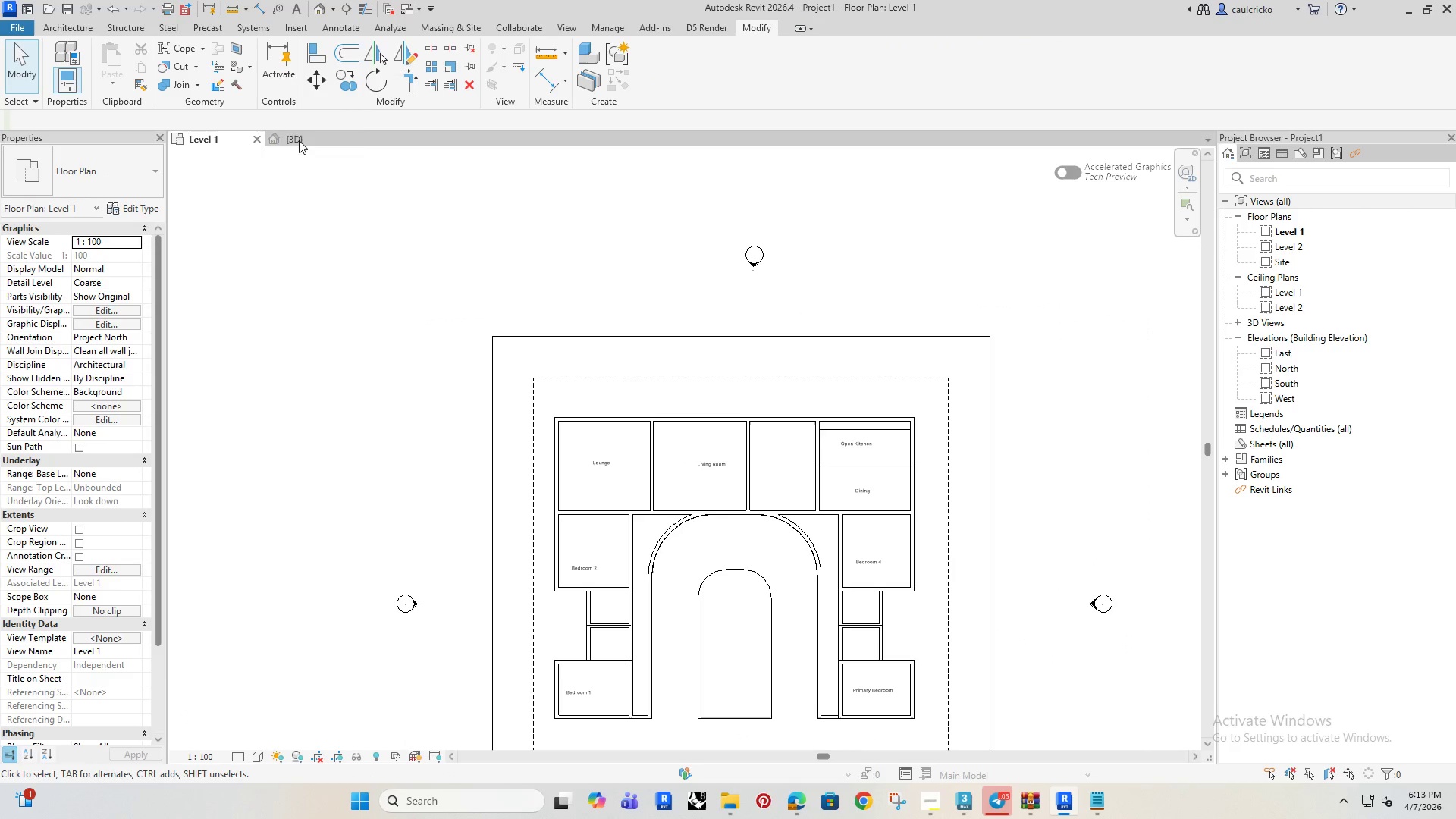 
left_click([309, 140])
 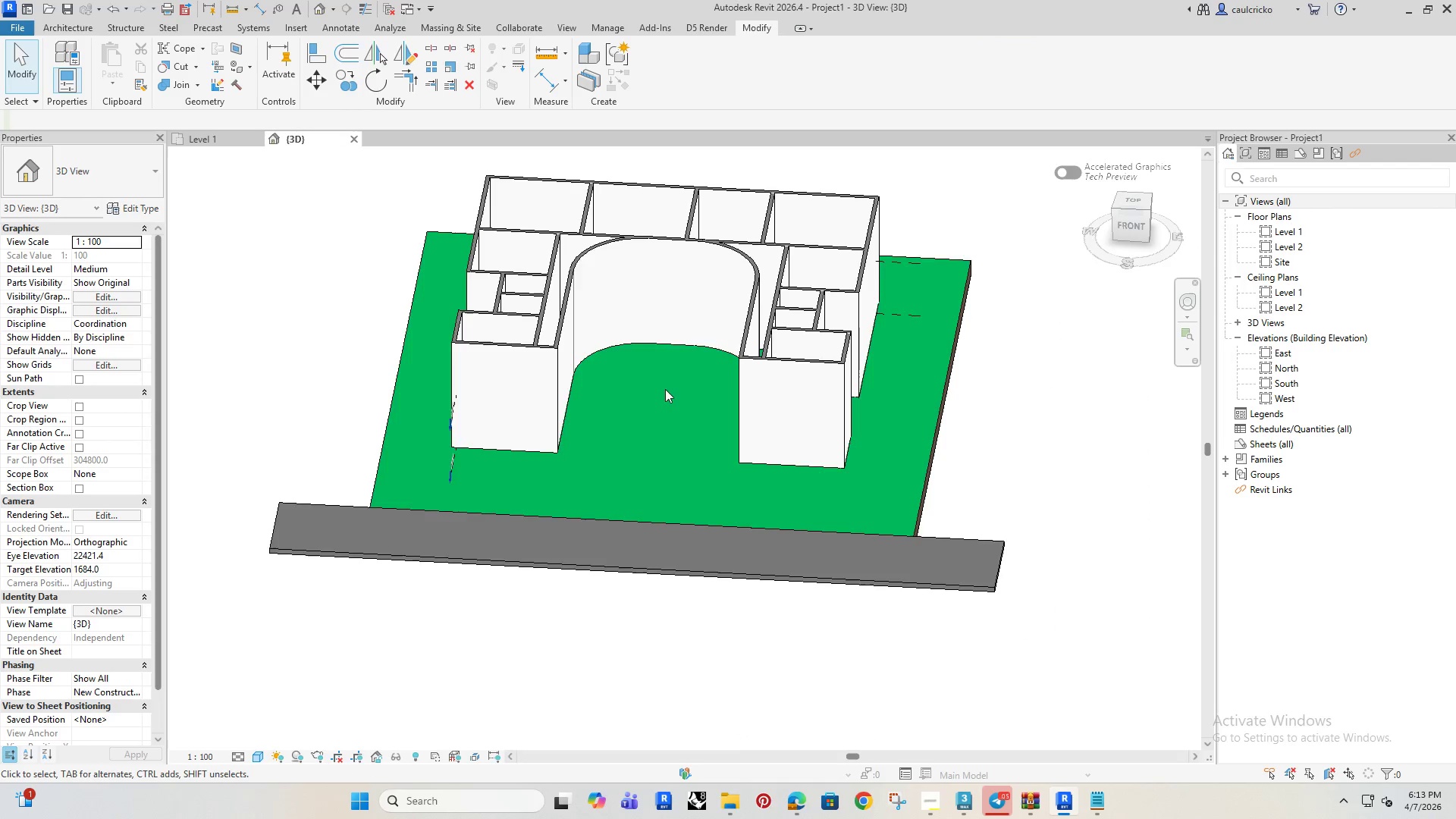 
hold_key(key=ShiftRight, duration=0.67)
 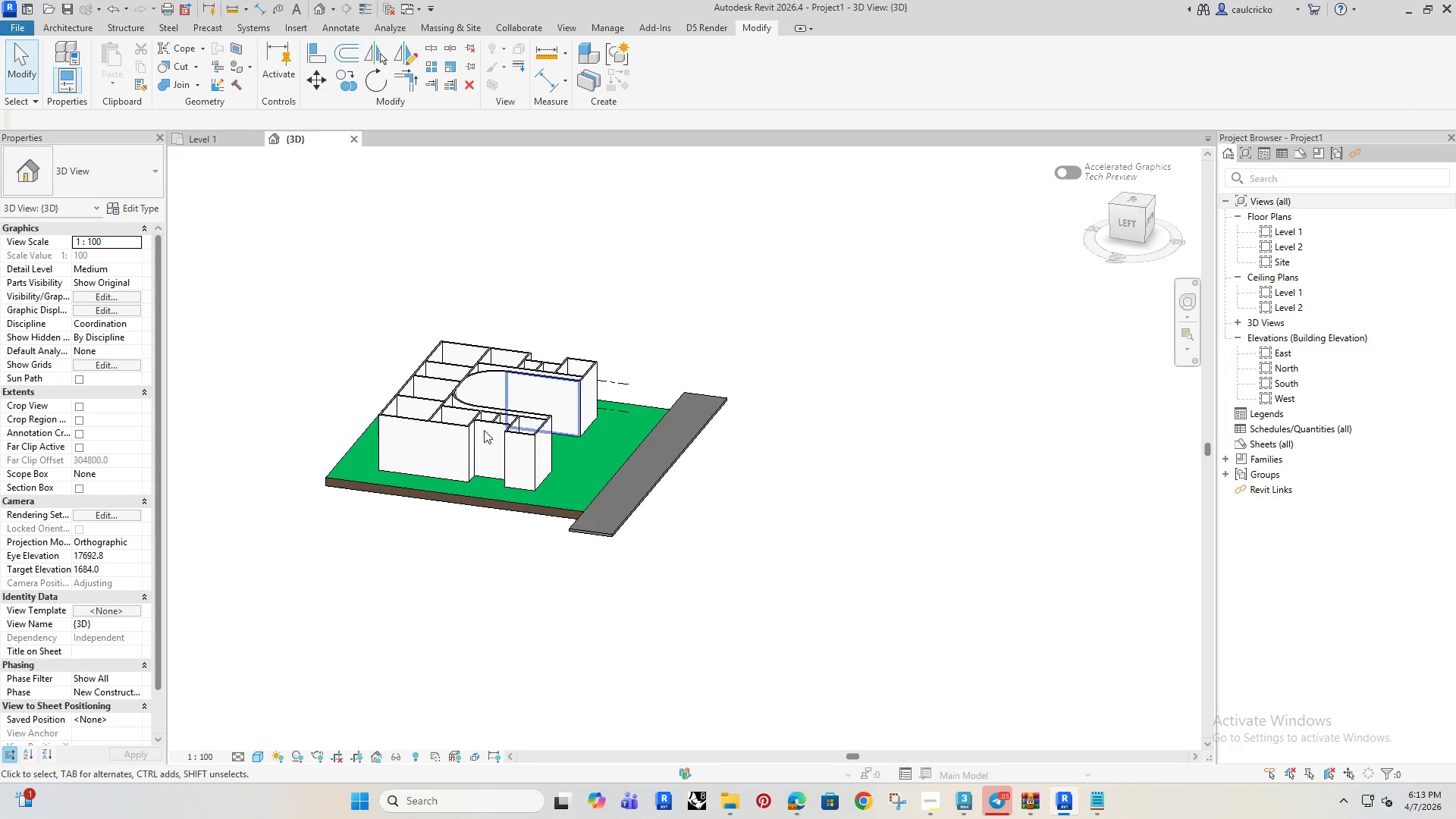 
scroll: coordinate [662, 380], scroll_direction: down, amount: 5.0
 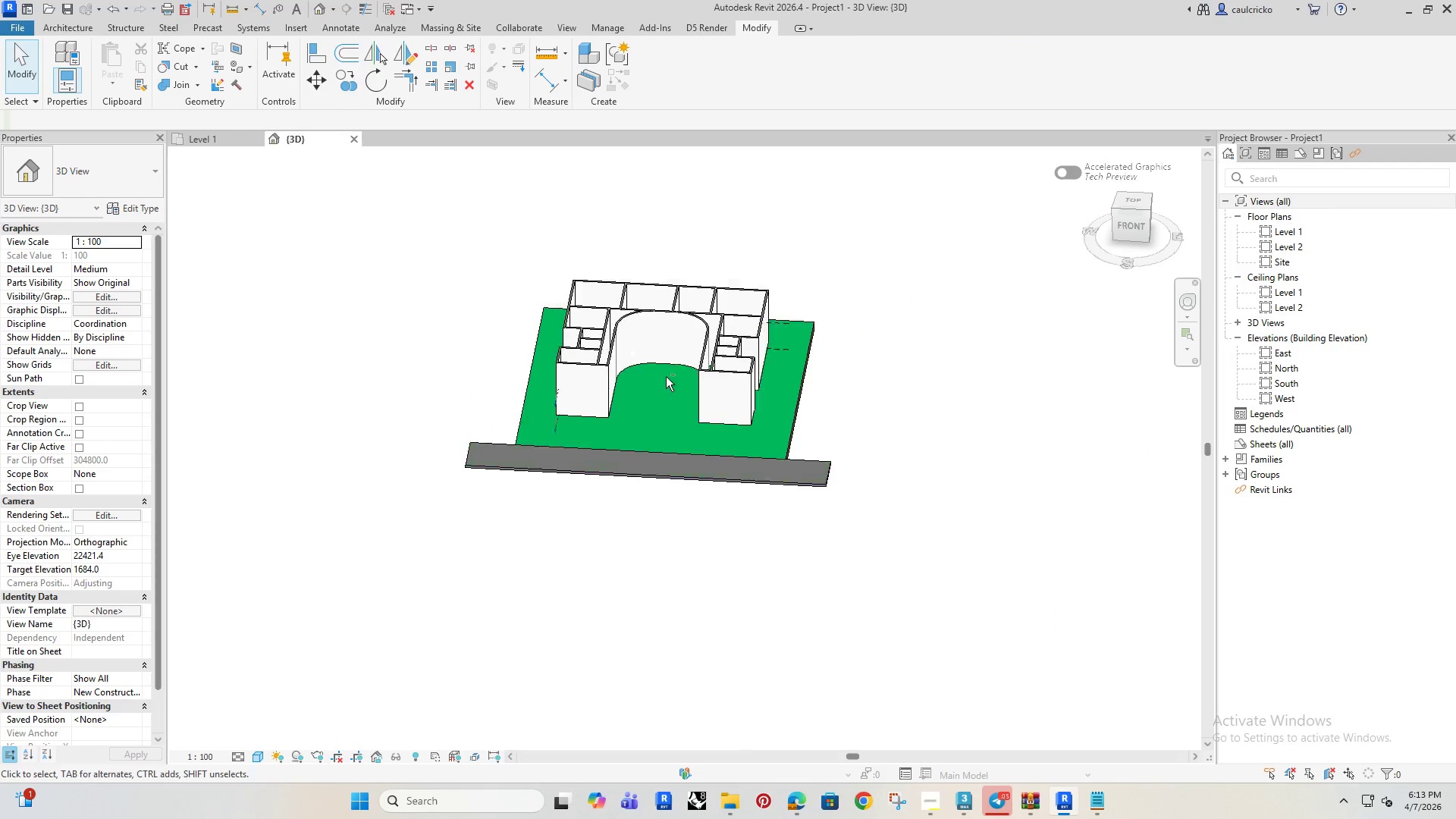 
hold_key(key=ShiftRight, duration=1.31)
 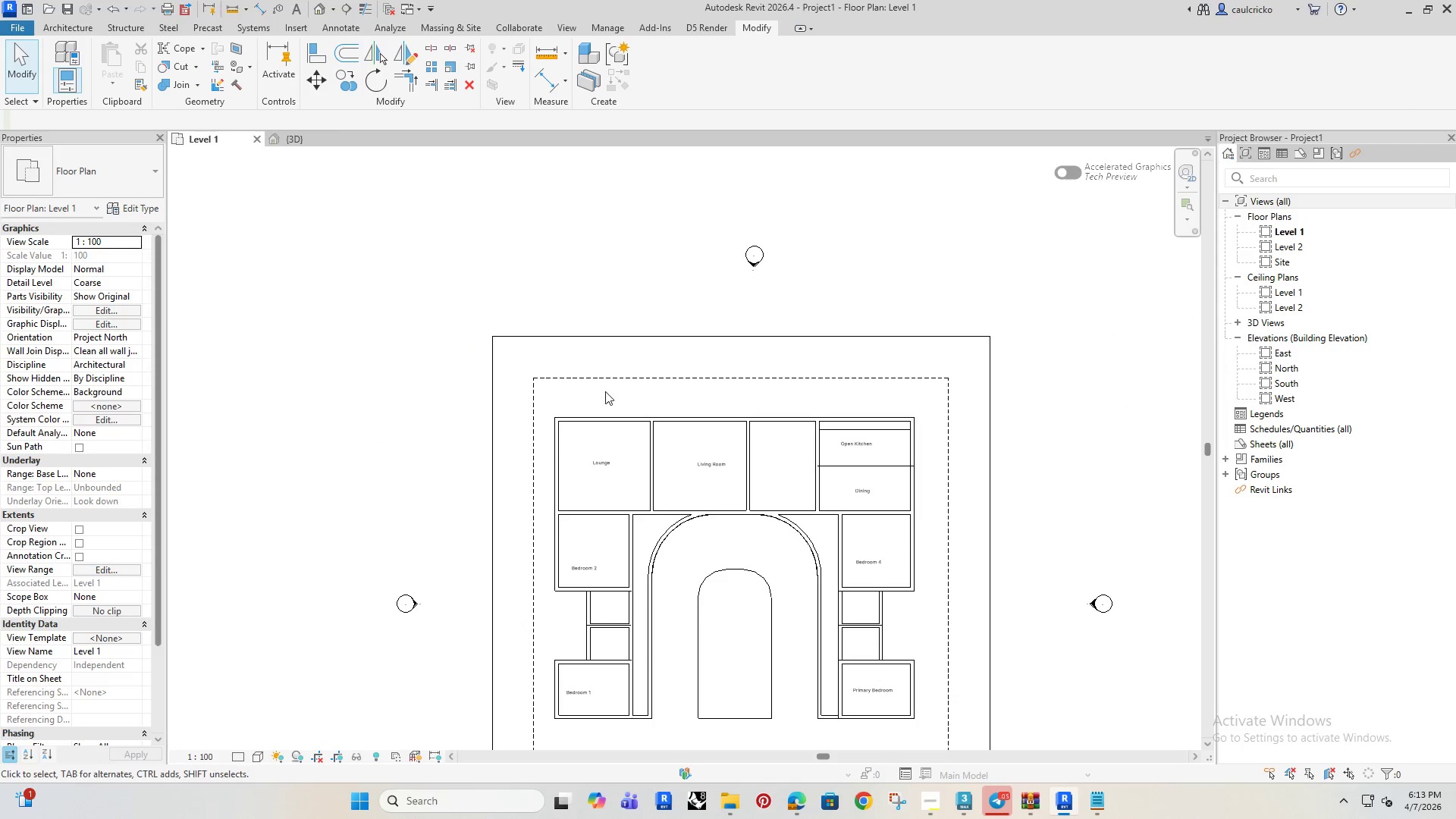 
scroll: coordinate [755, 463], scroll_direction: up, amount: 10.0
 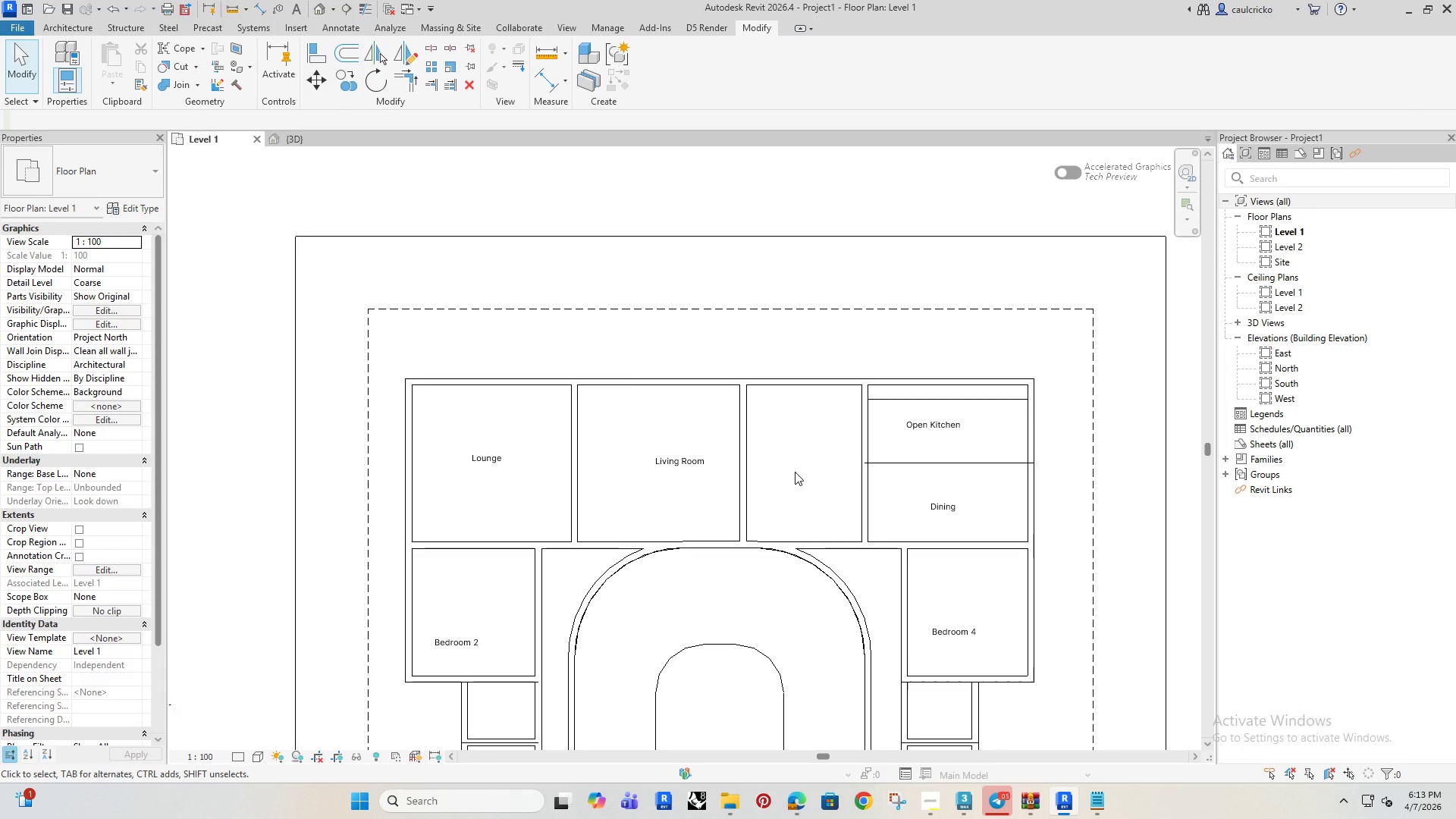 
wait(6.22)
 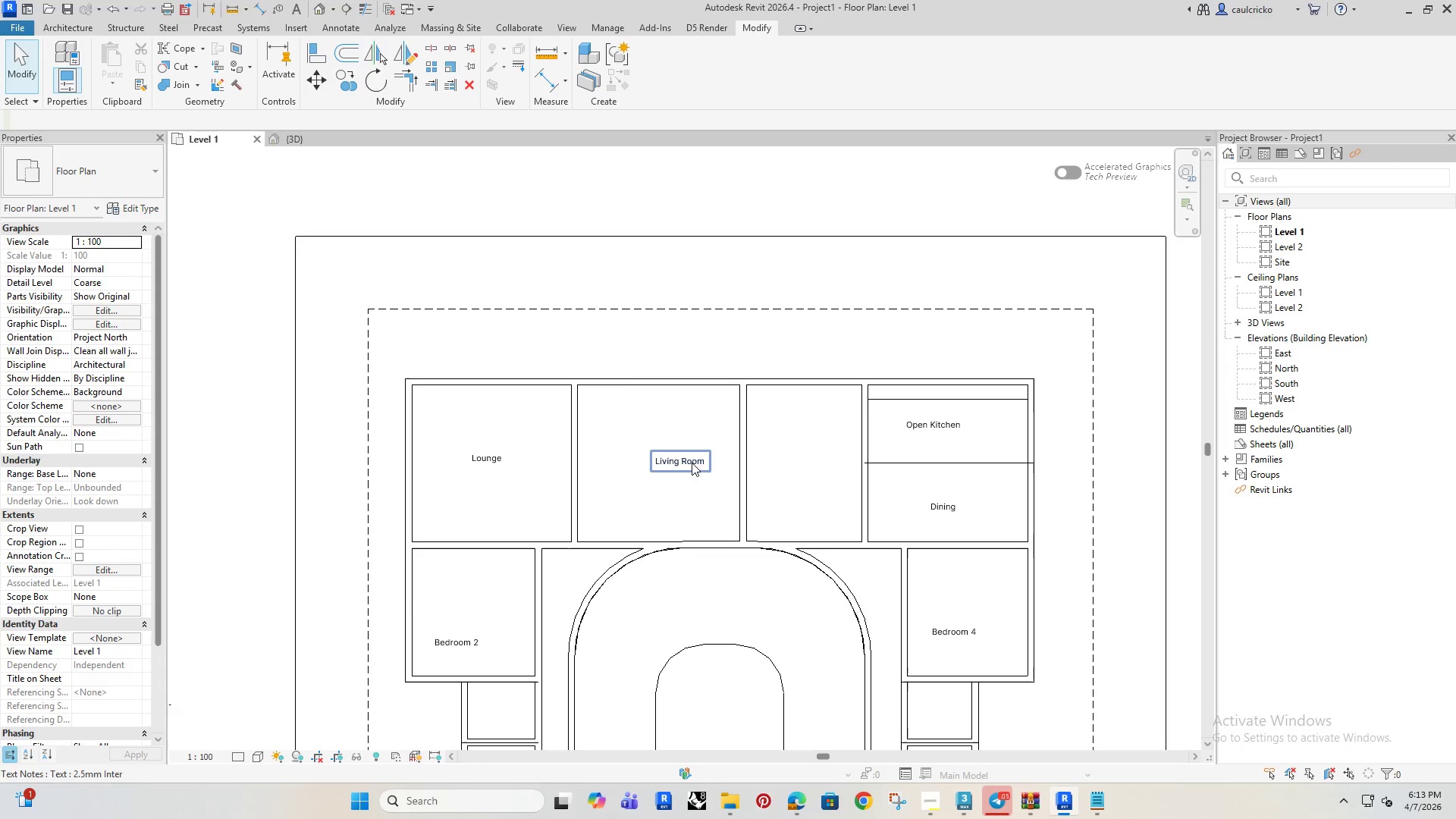 
scroll: coordinate [807, 457], scroll_direction: up, amount: 4.0
 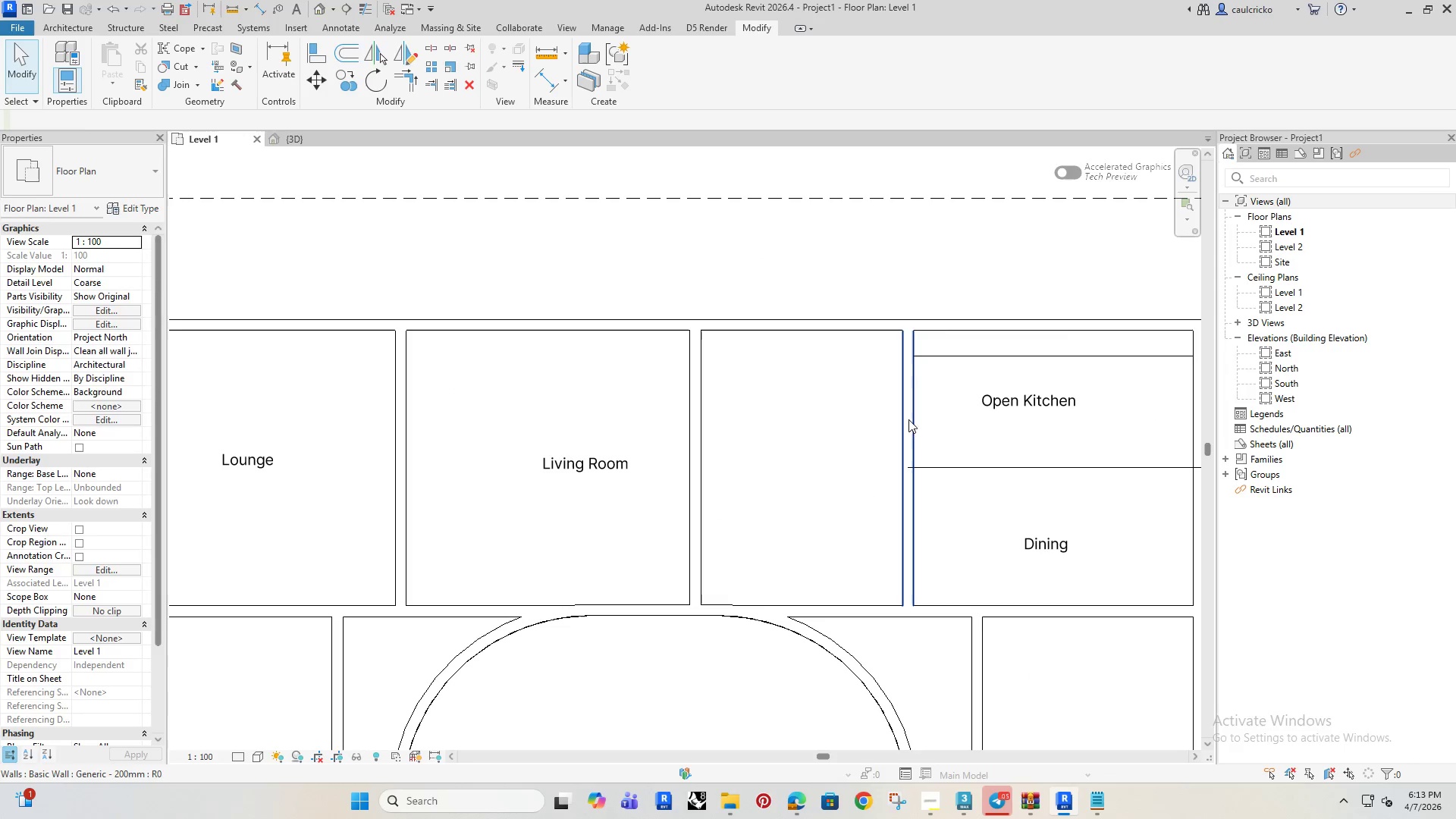 
left_click([911, 418])
 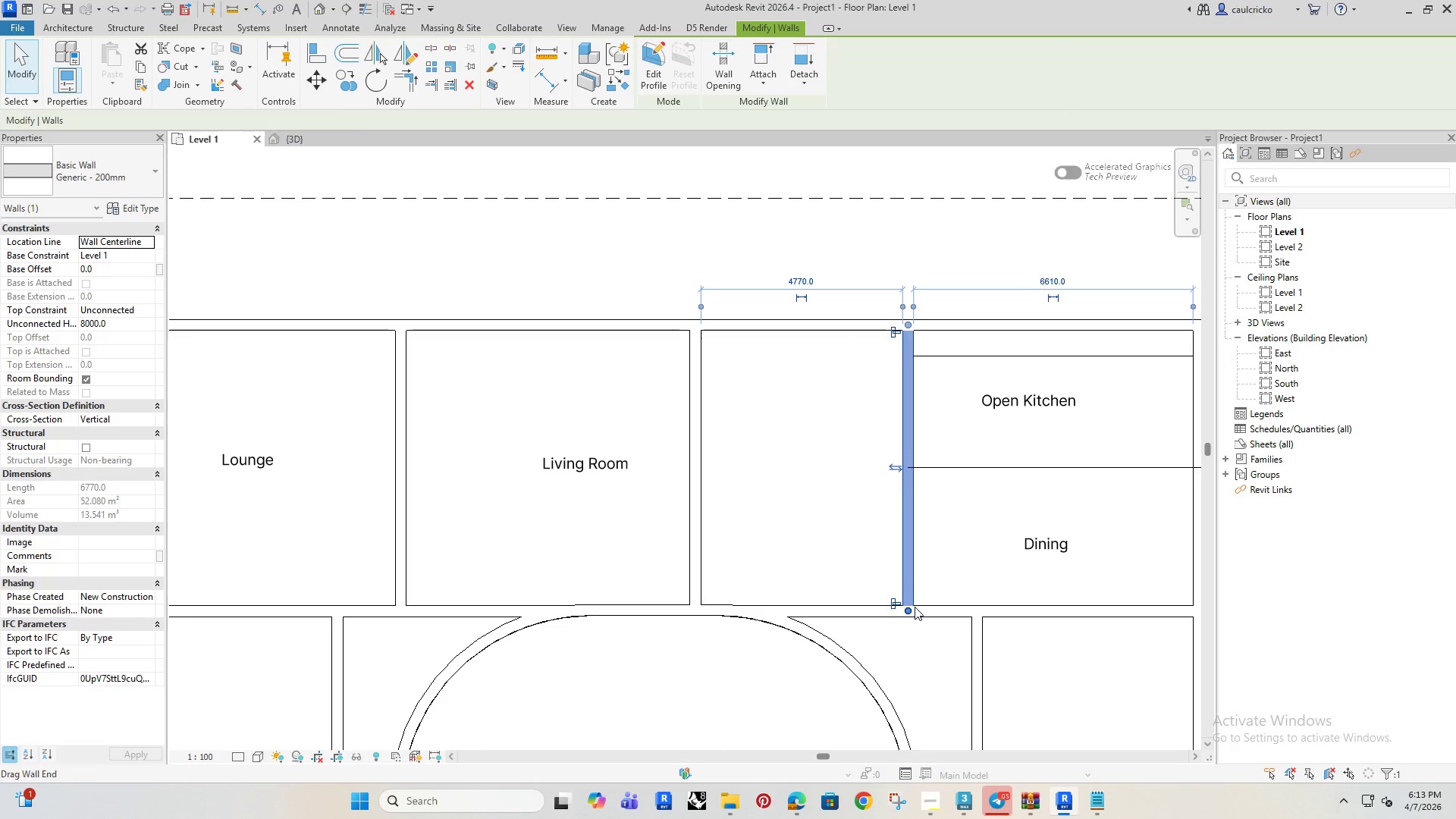 
left_click_drag(start_coordinate=[911, 611], to_coordinate=[912, 467])
 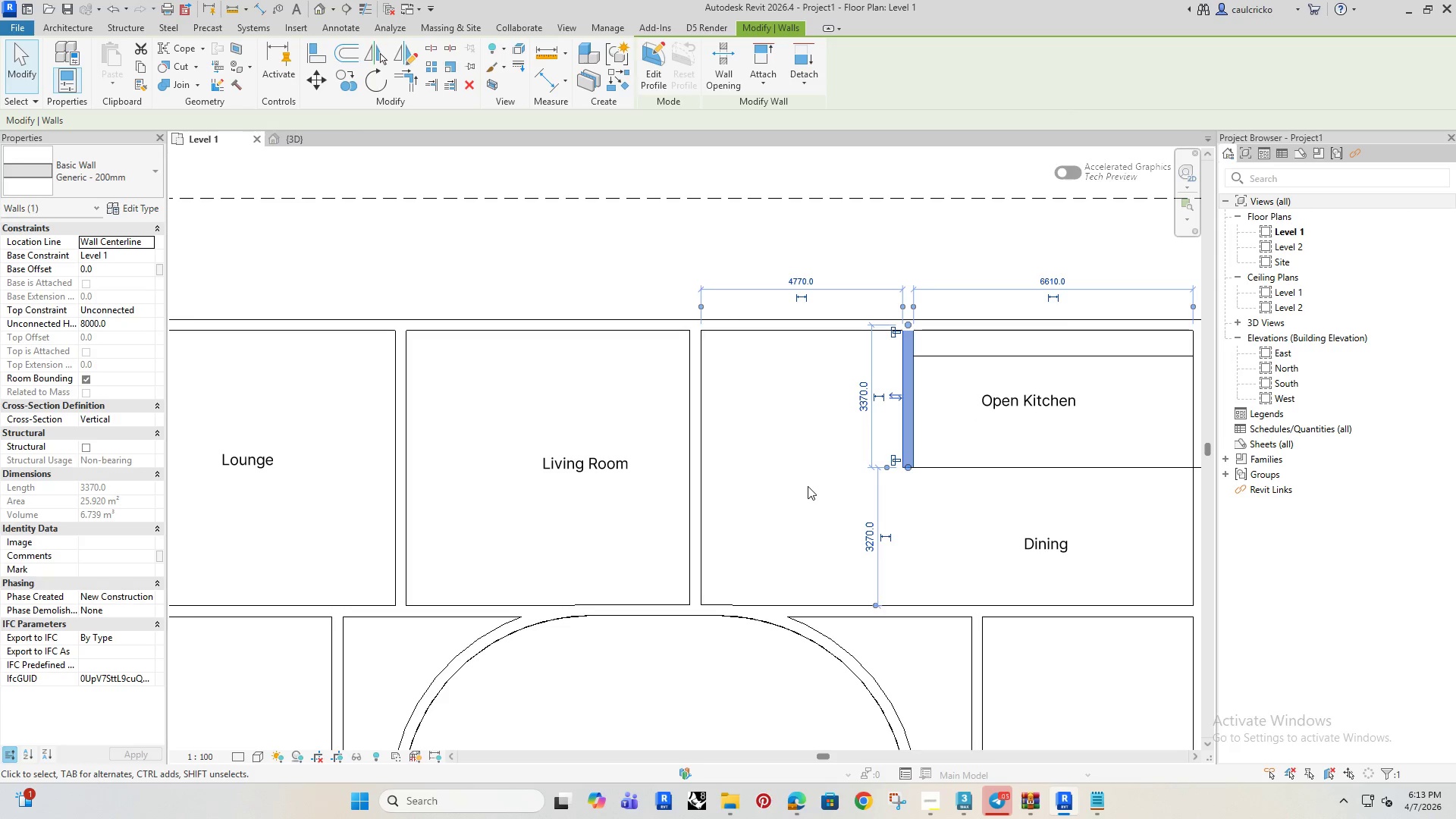 
left_click([795, 484])
 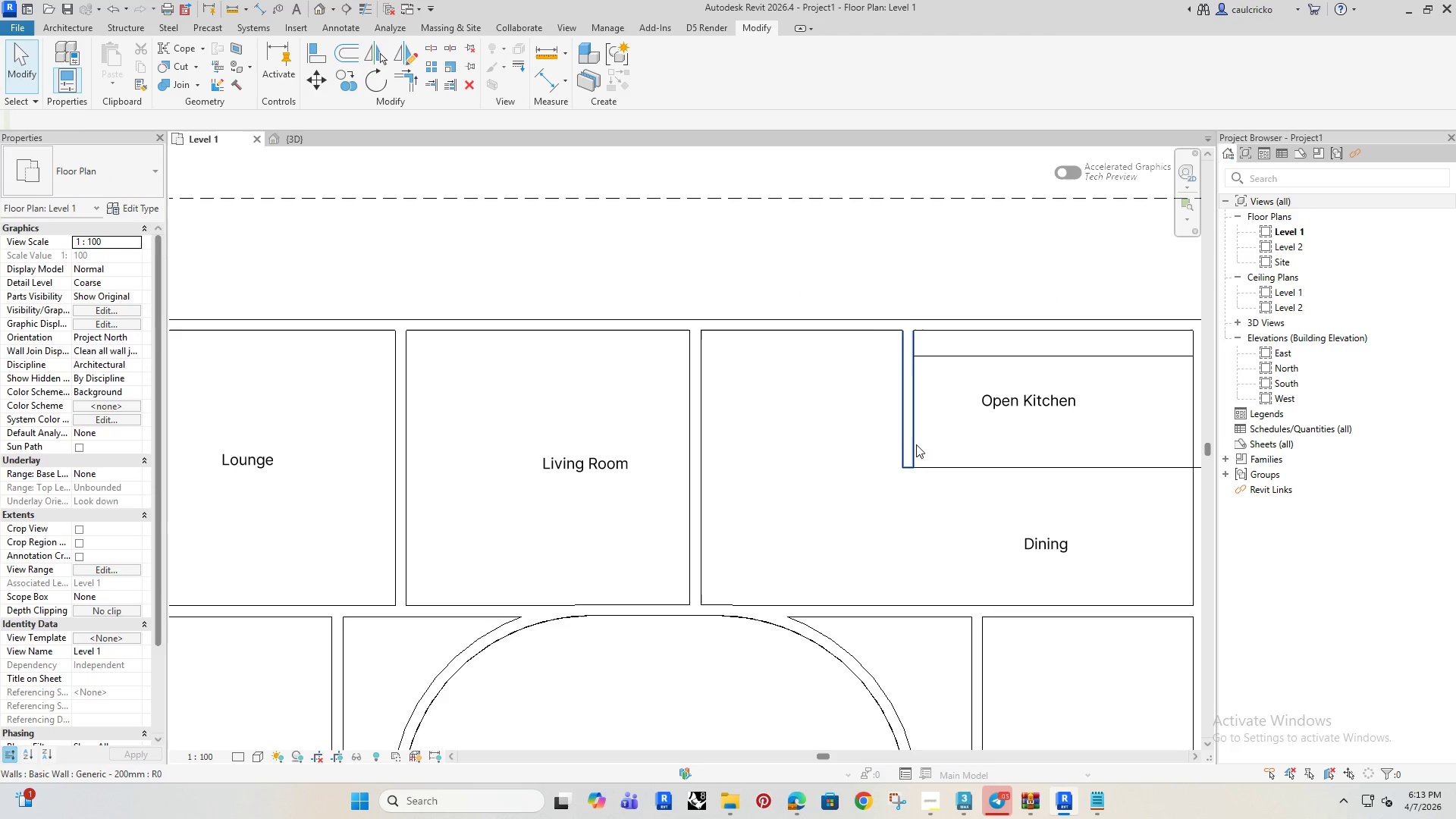 
left_click([916, 443])
 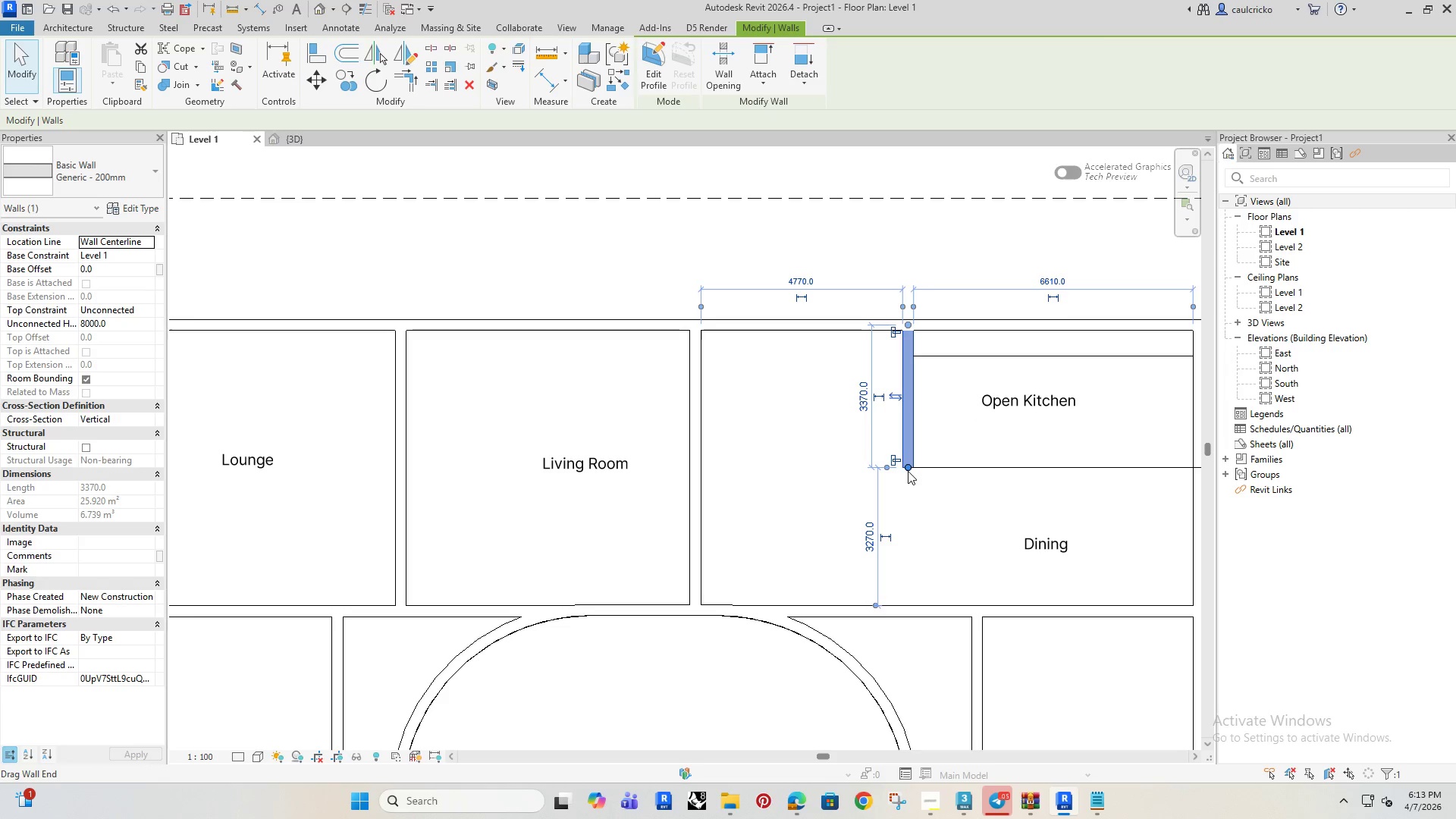 
left_click_drag(start_coordinate=[908, 470], to_coordinate=[909, 529])
 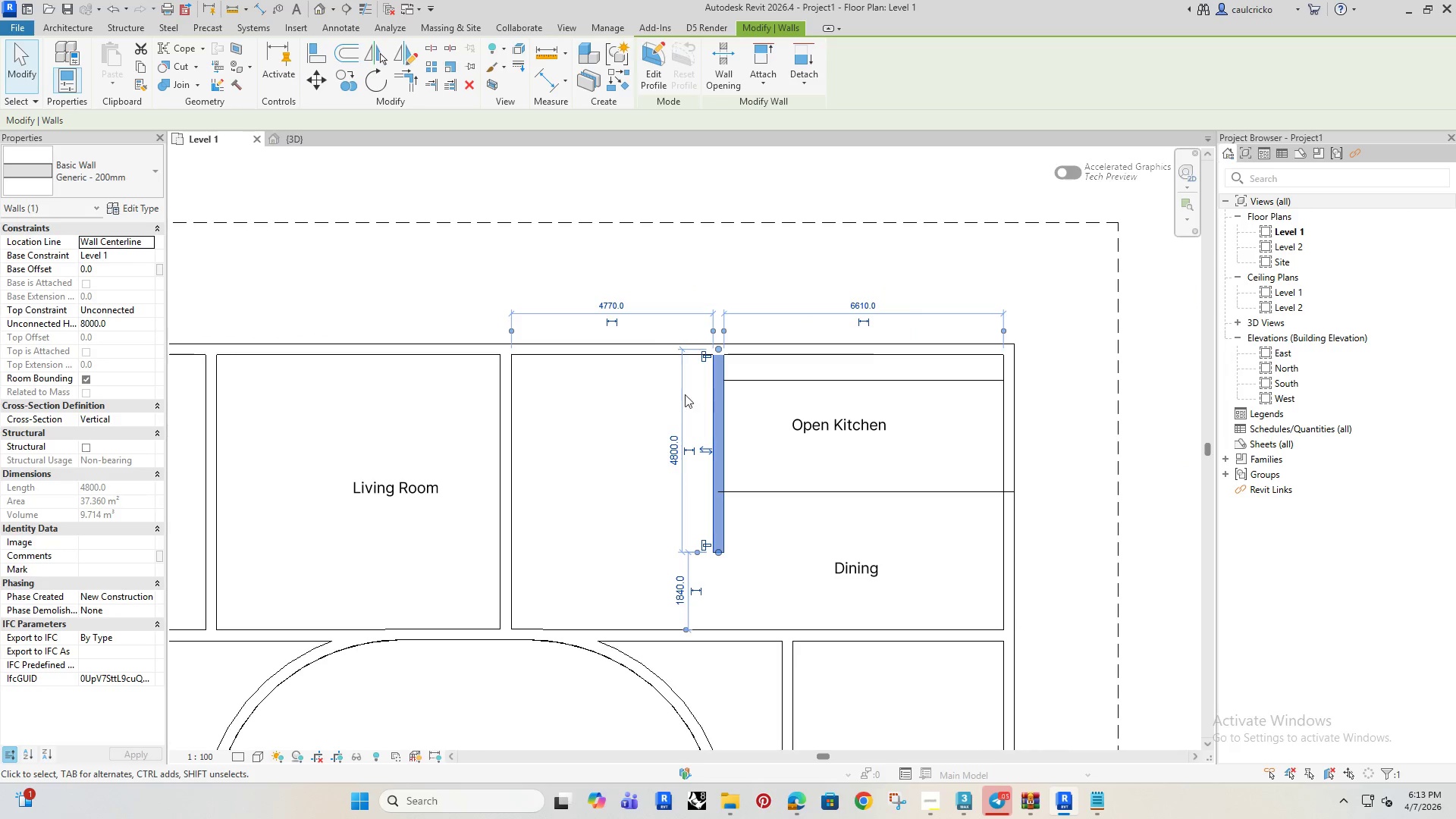 
left_click([781, 793])
 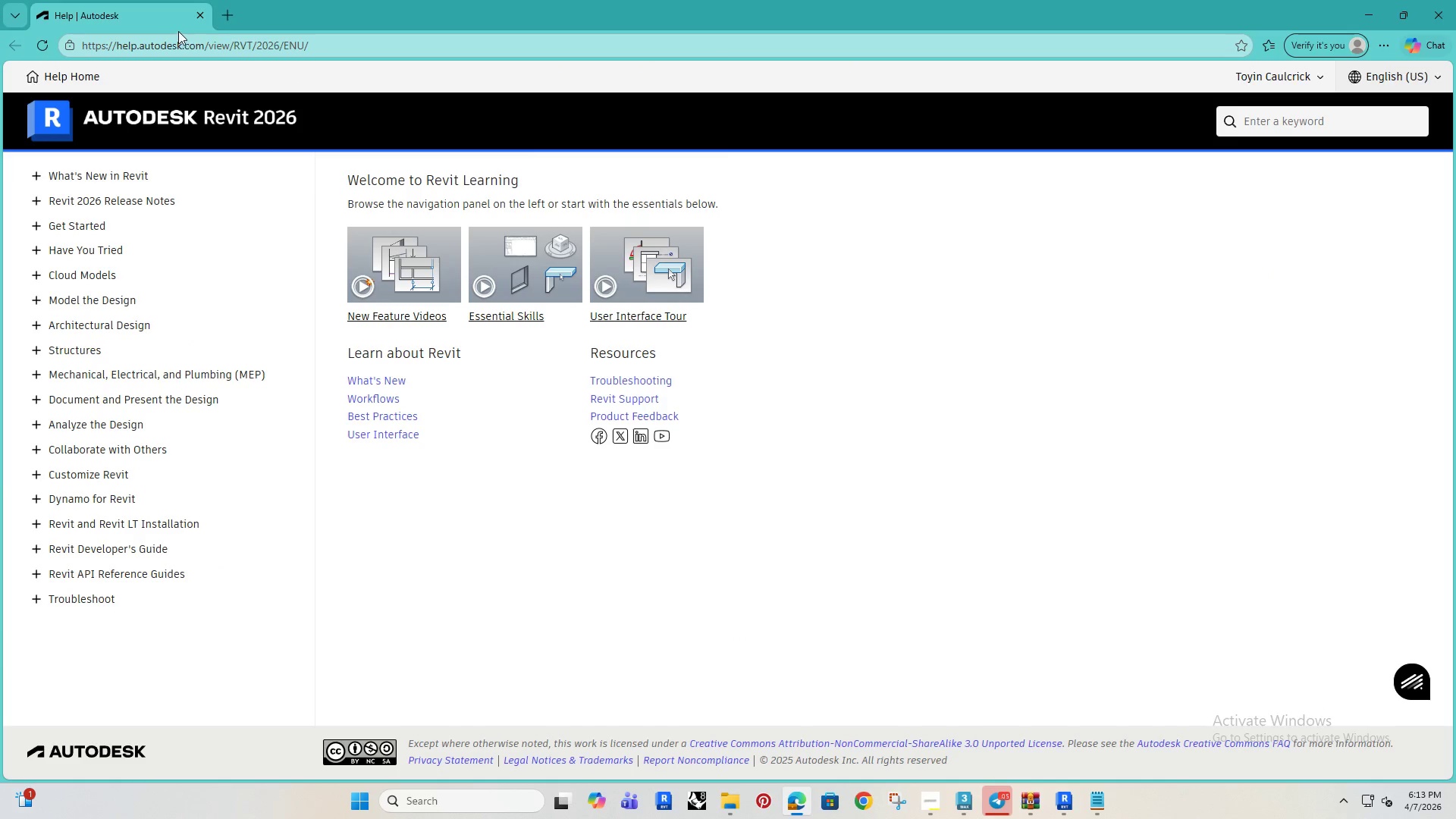 
left_click([229, 13])
 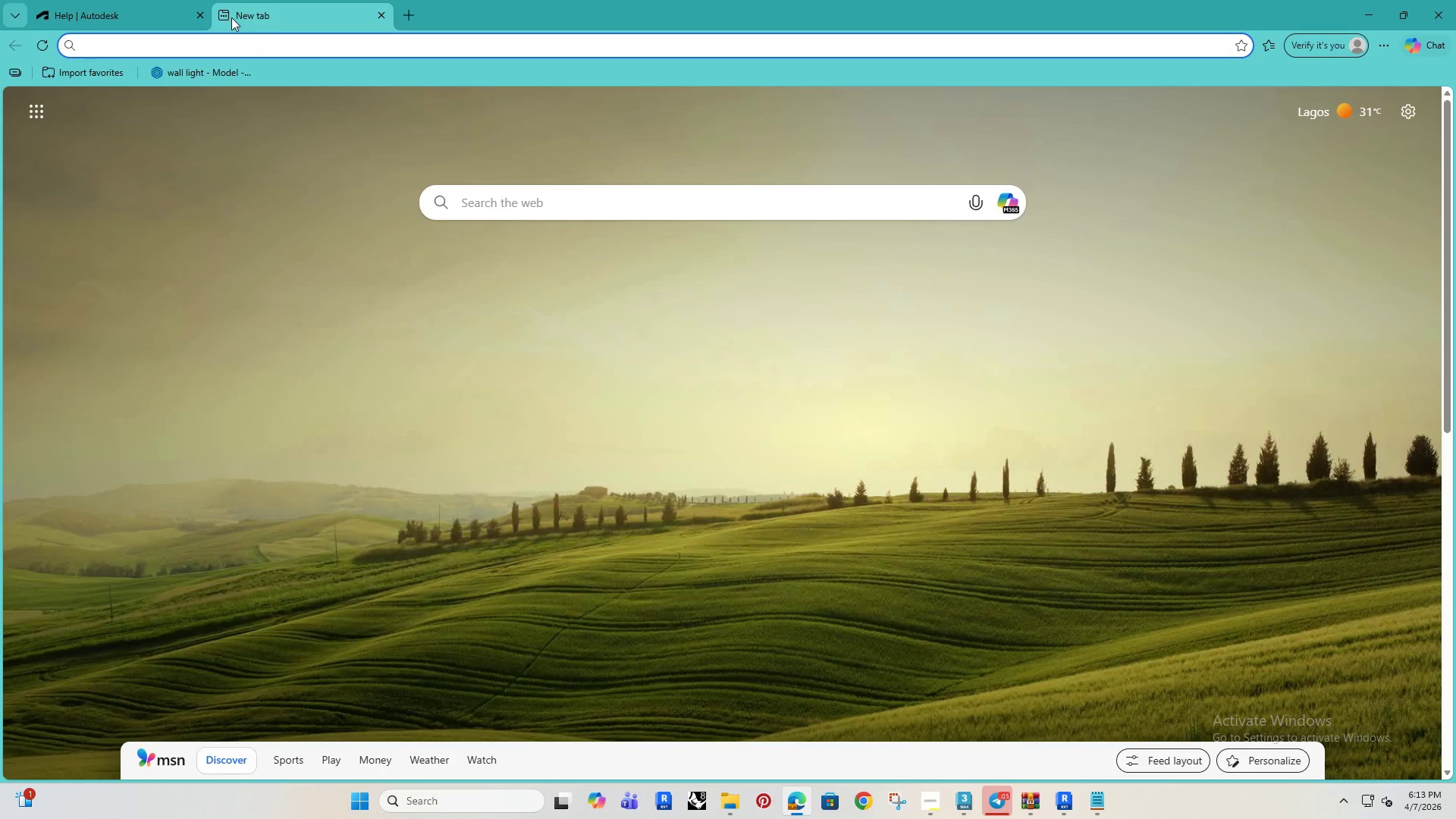 
type(dimensions.com)
 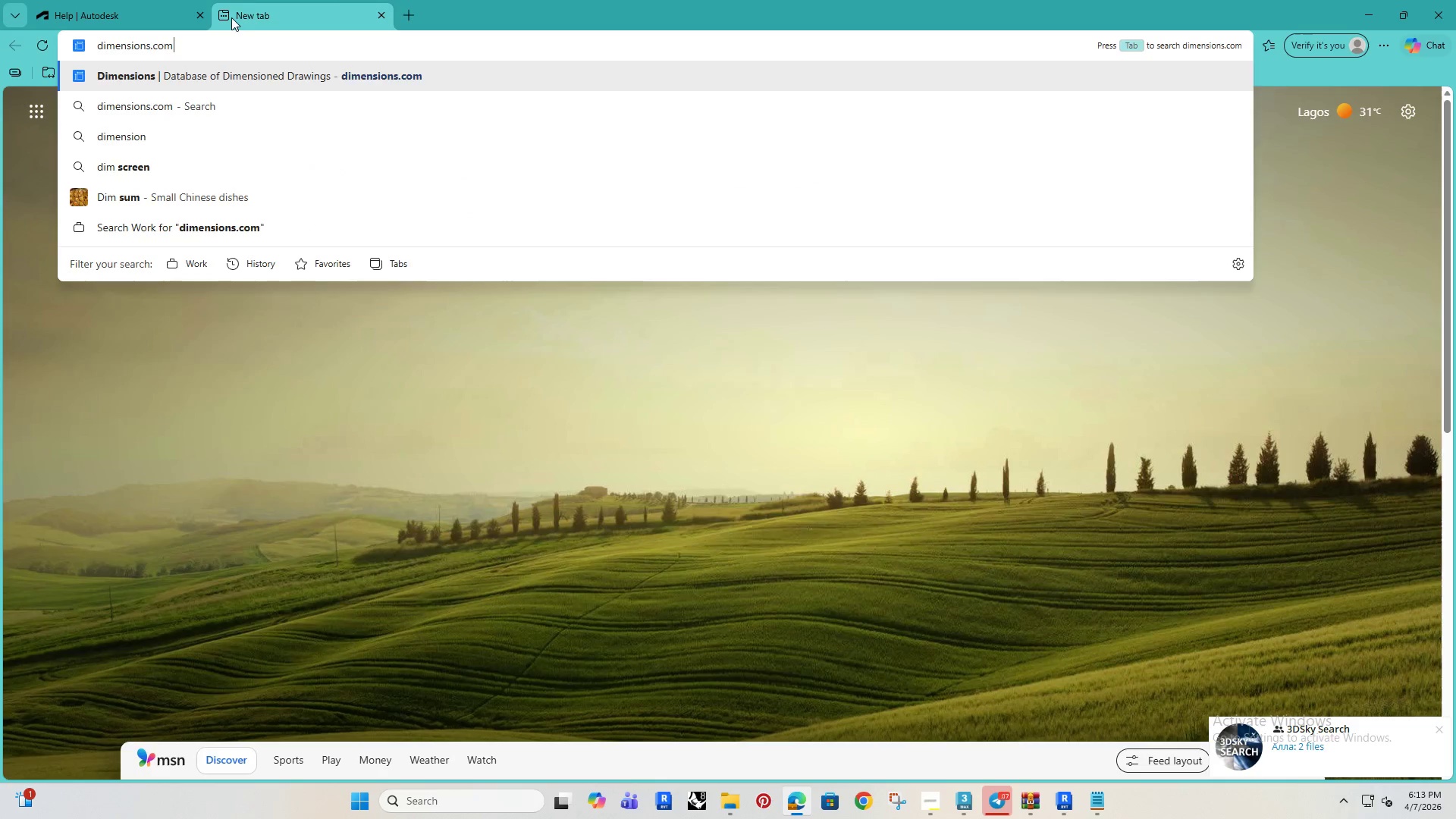 
key(Enter)
 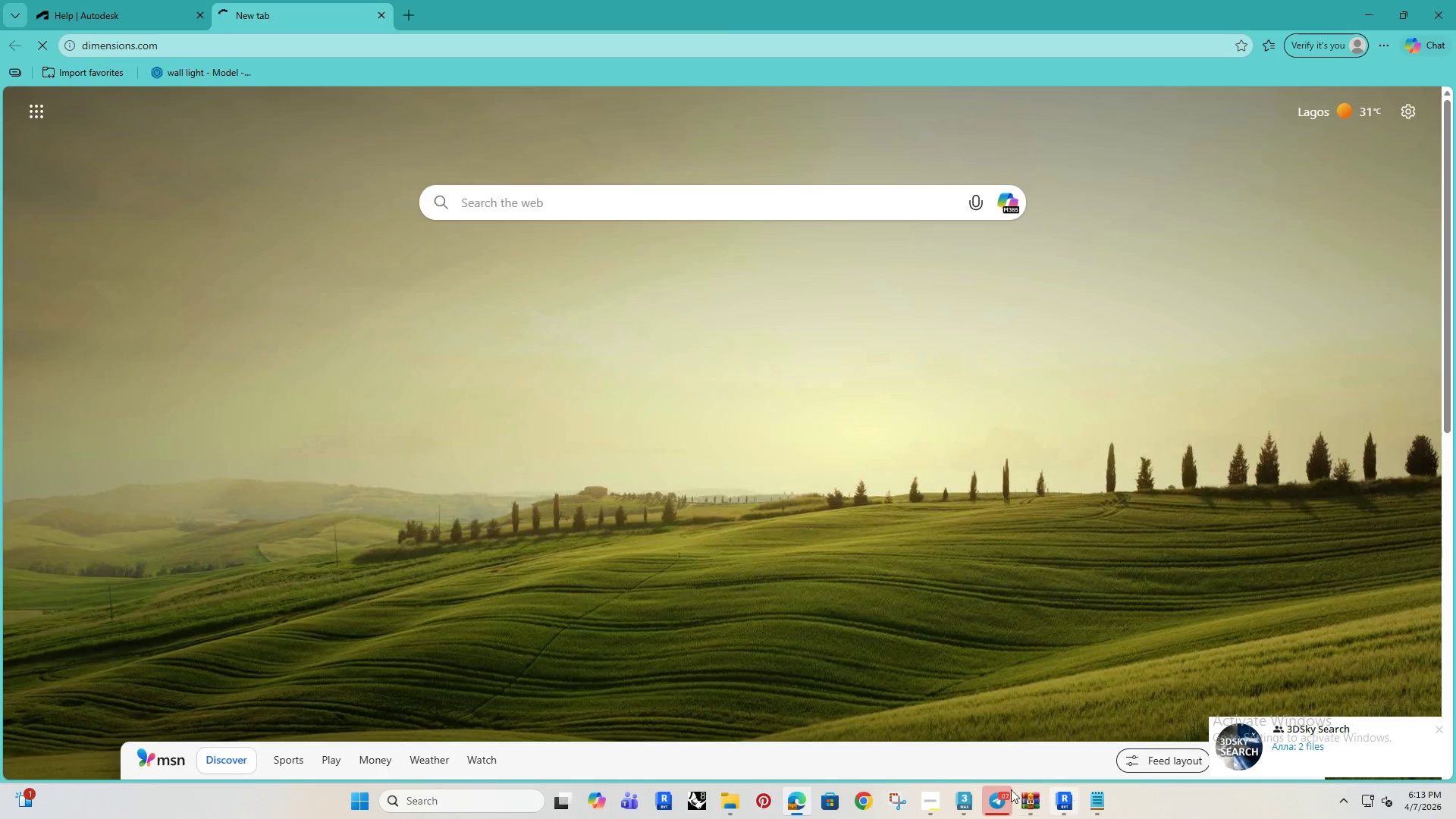 
left_click([929, 799])